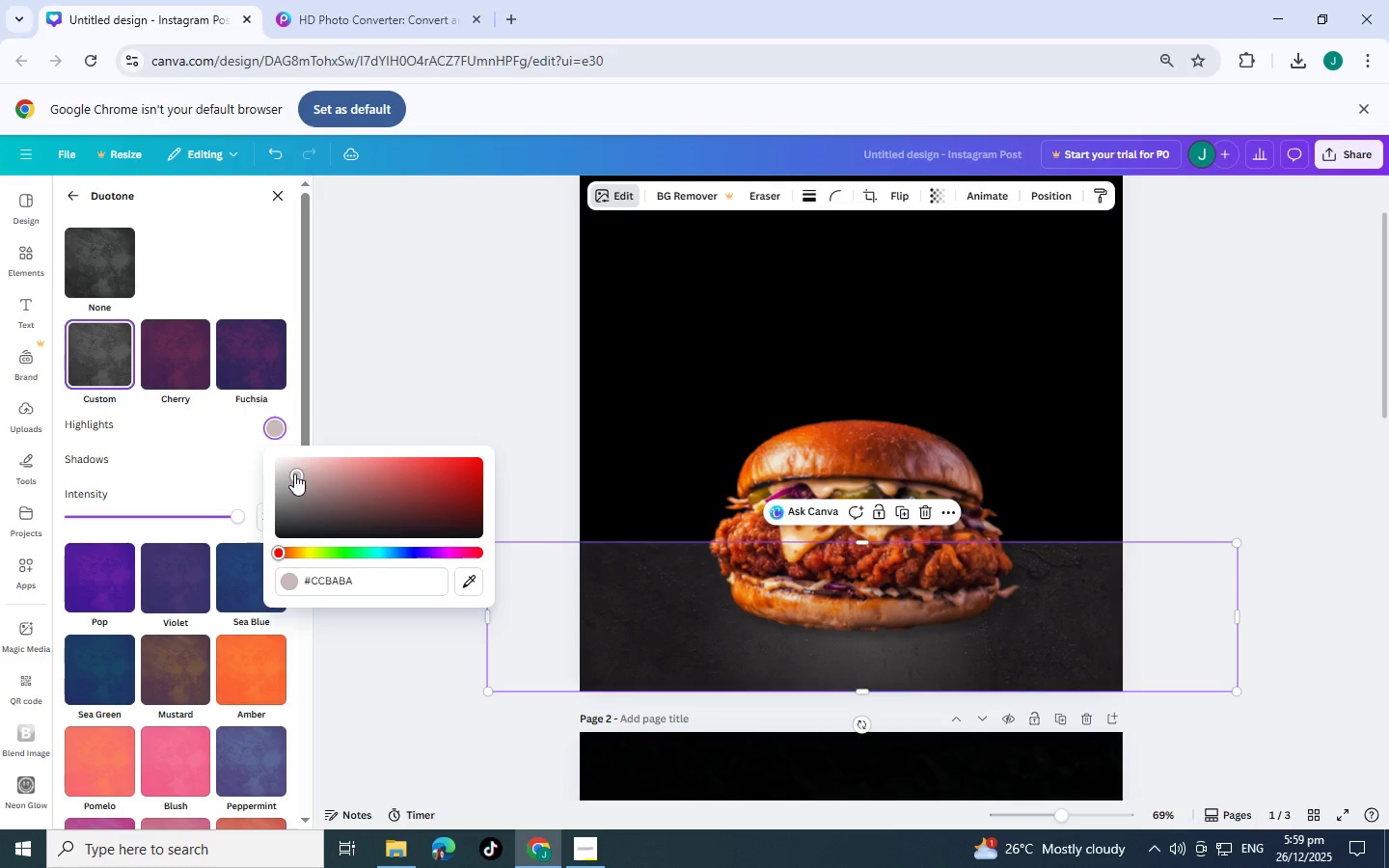 
left_click_drag(start_coordinate=[294, 474], to_coordinate=[283, 487])
 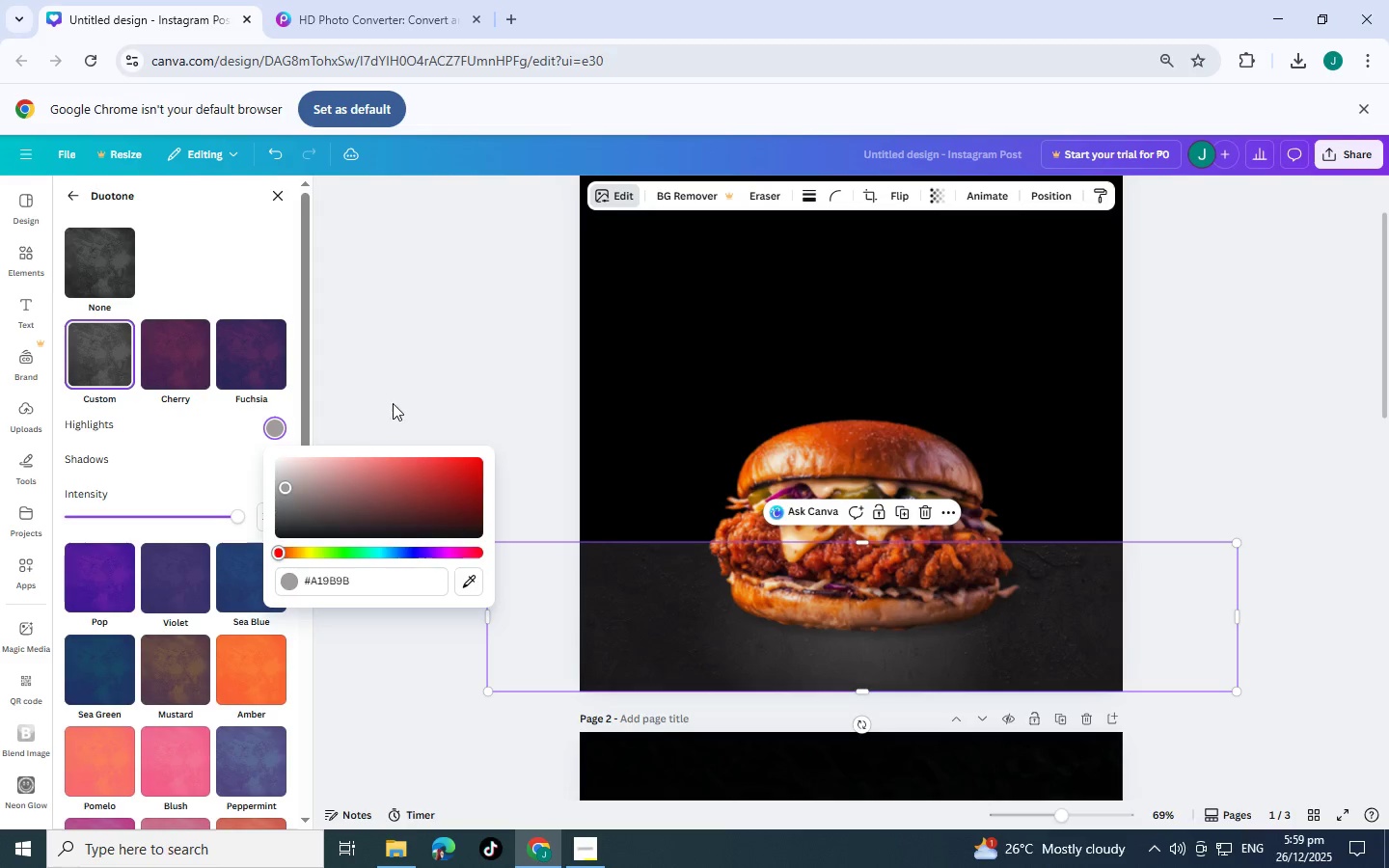 
left_click([393, 403])
 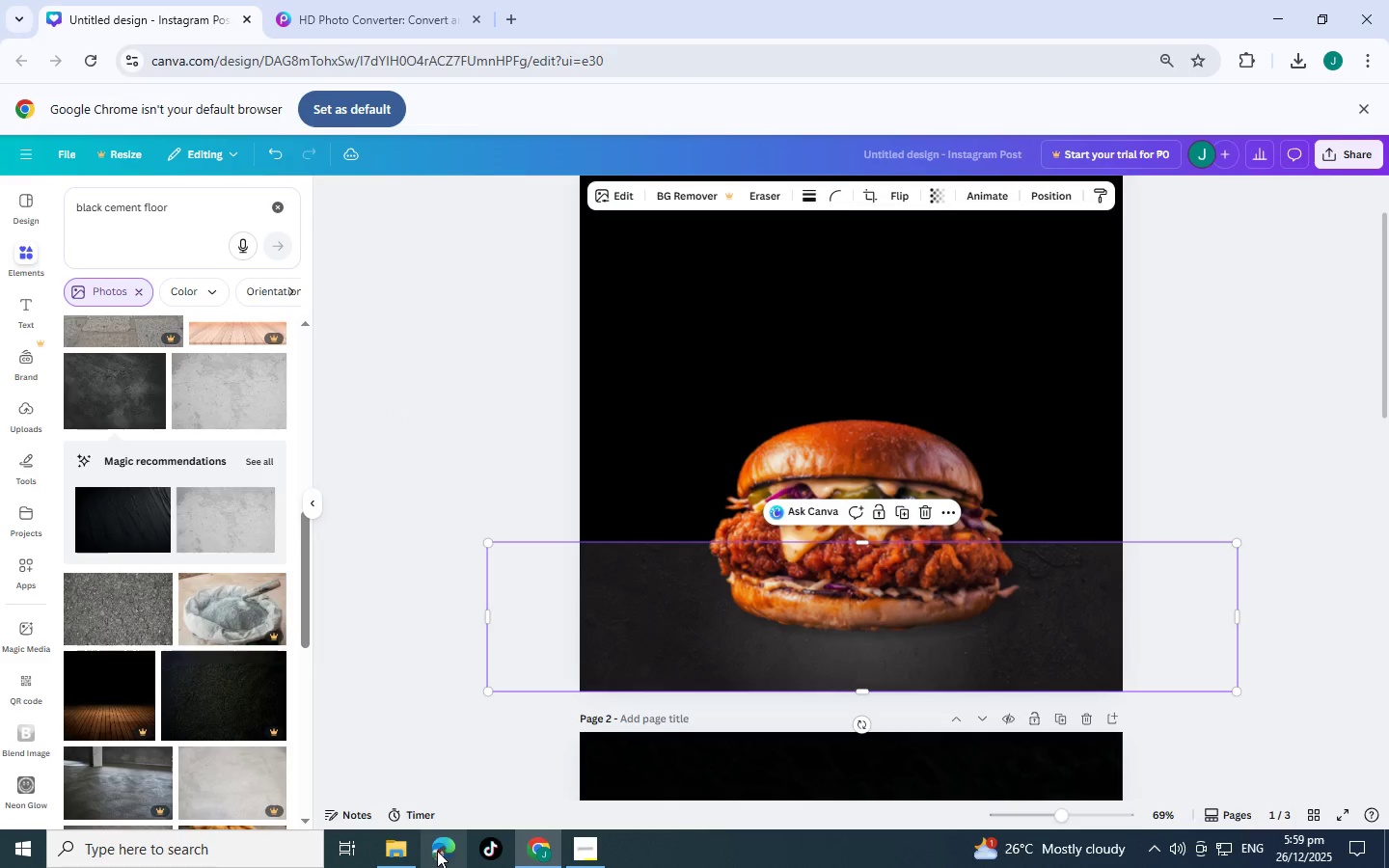 
left_click([598, 843])